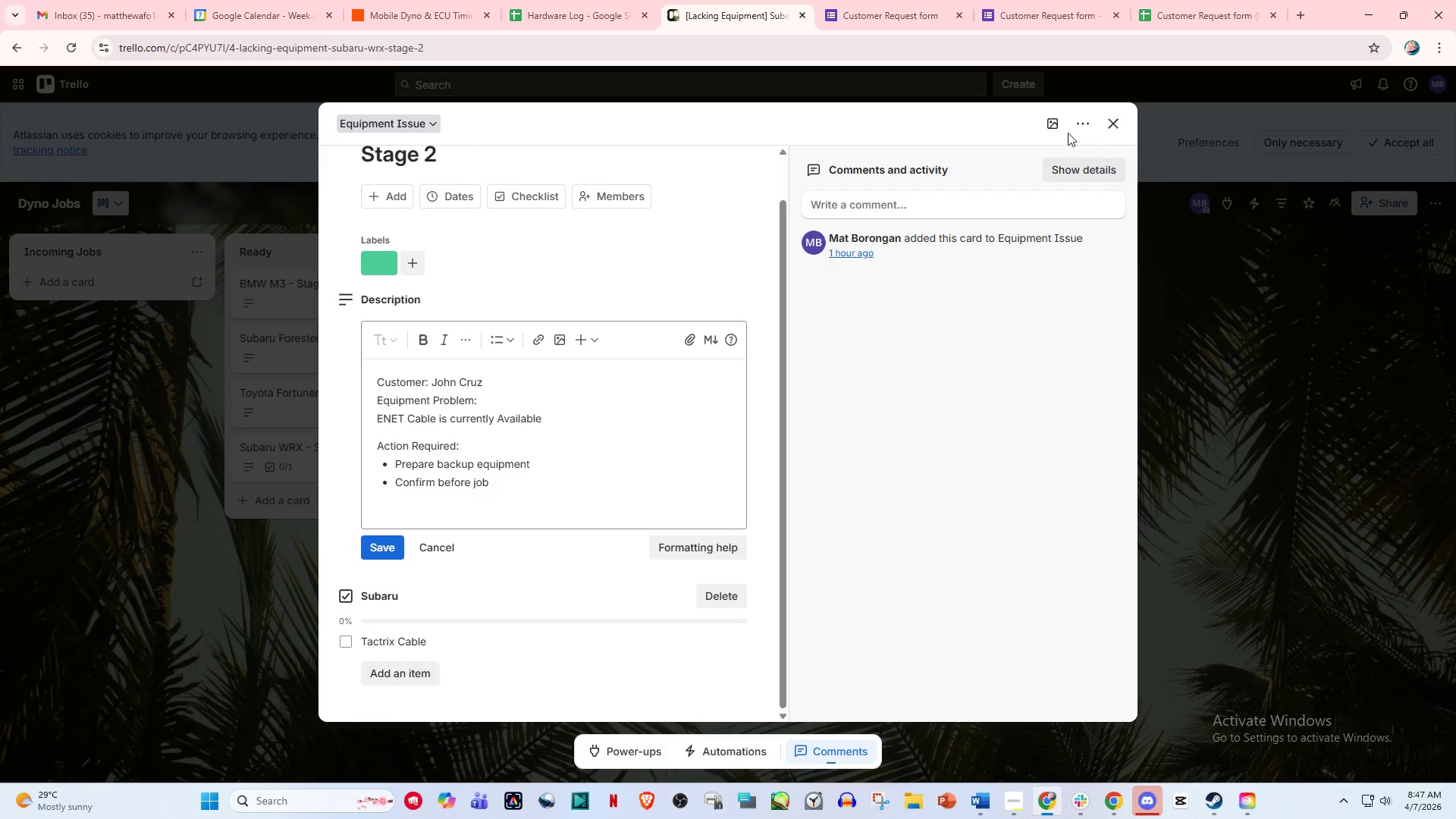 
left_click([1116, 121])
 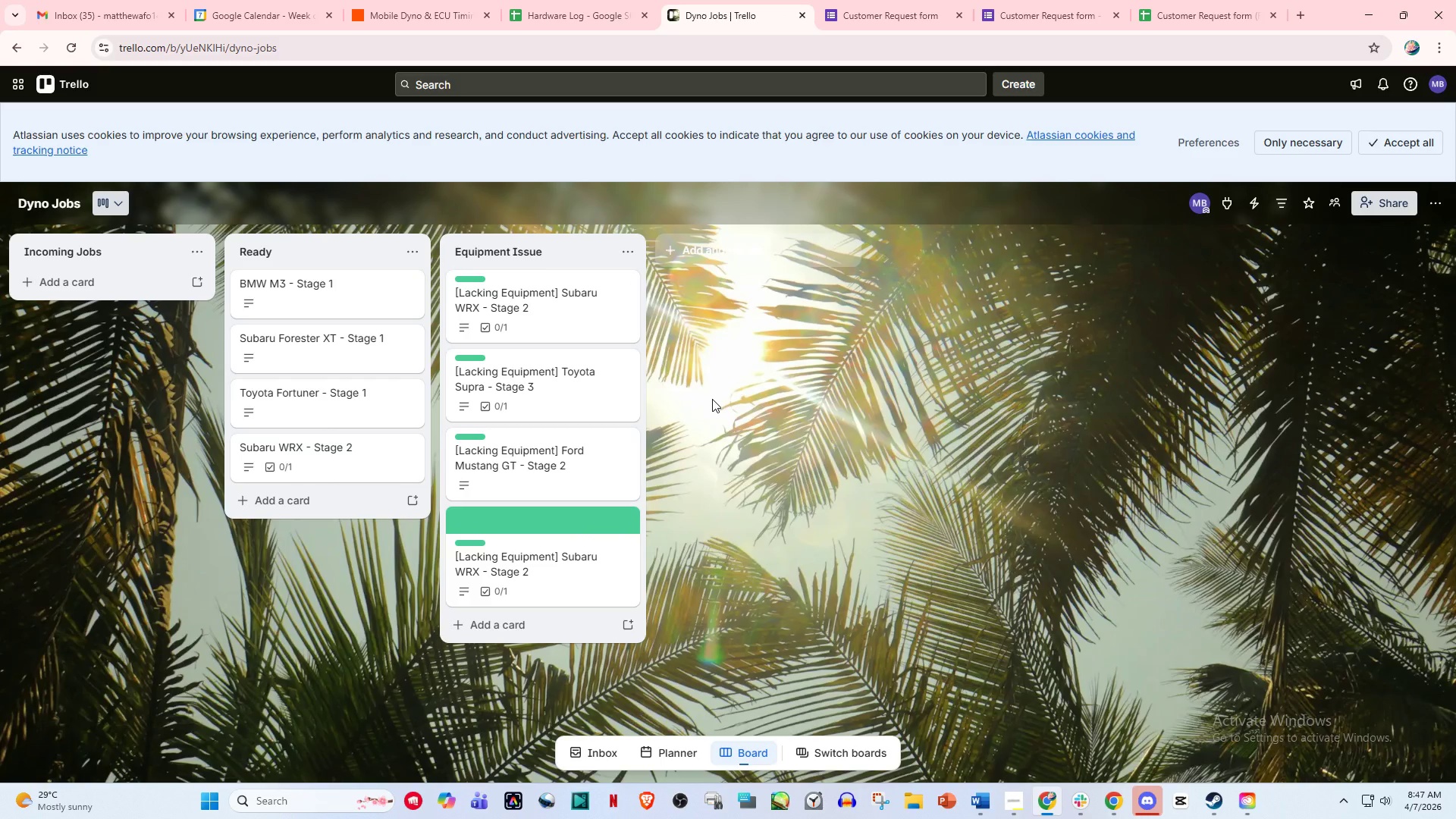 
wait(10.84)
 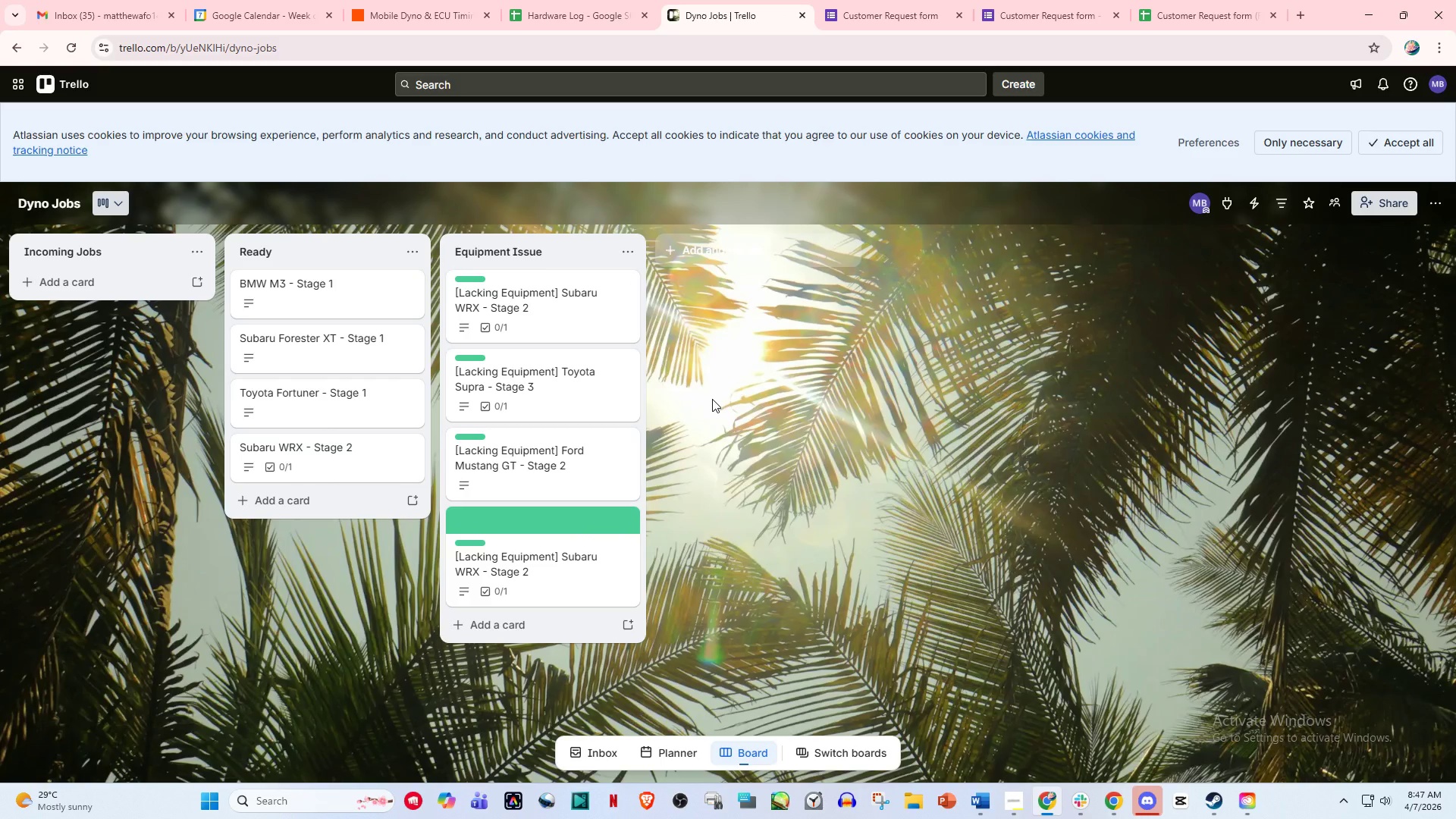 
left_click([566, 472])
 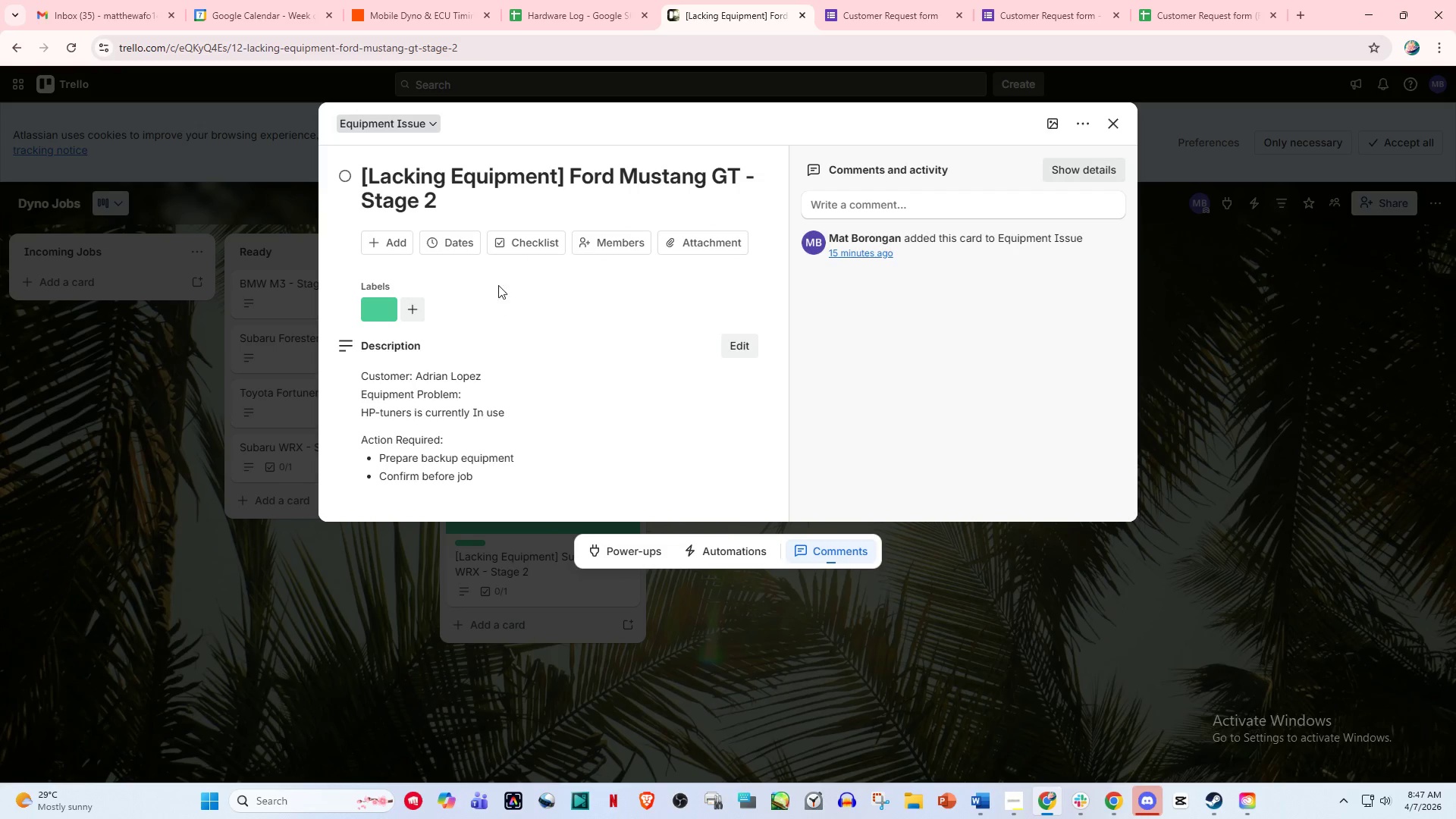 
left_click([526, 241])
 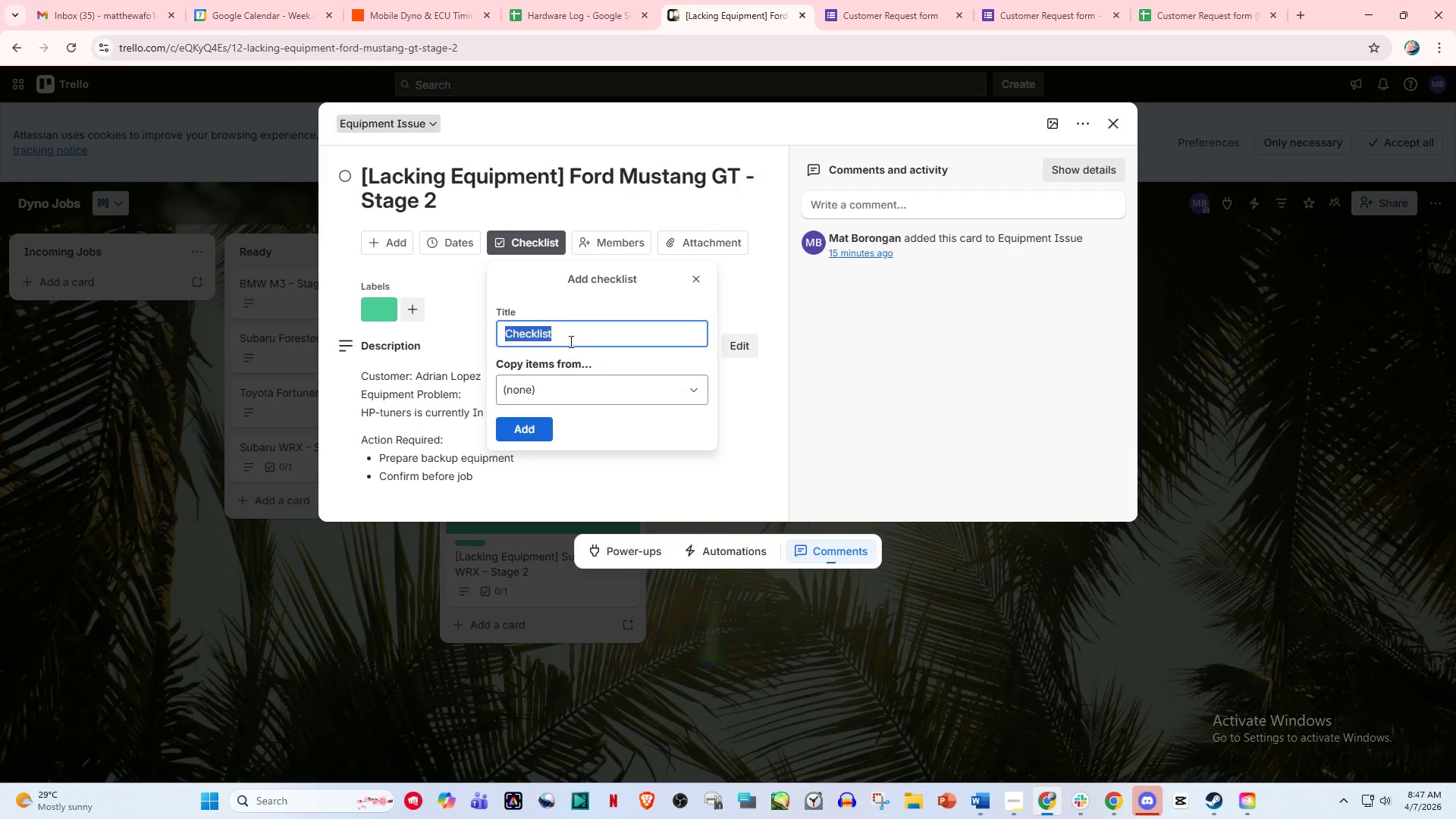 
type(Ford)
 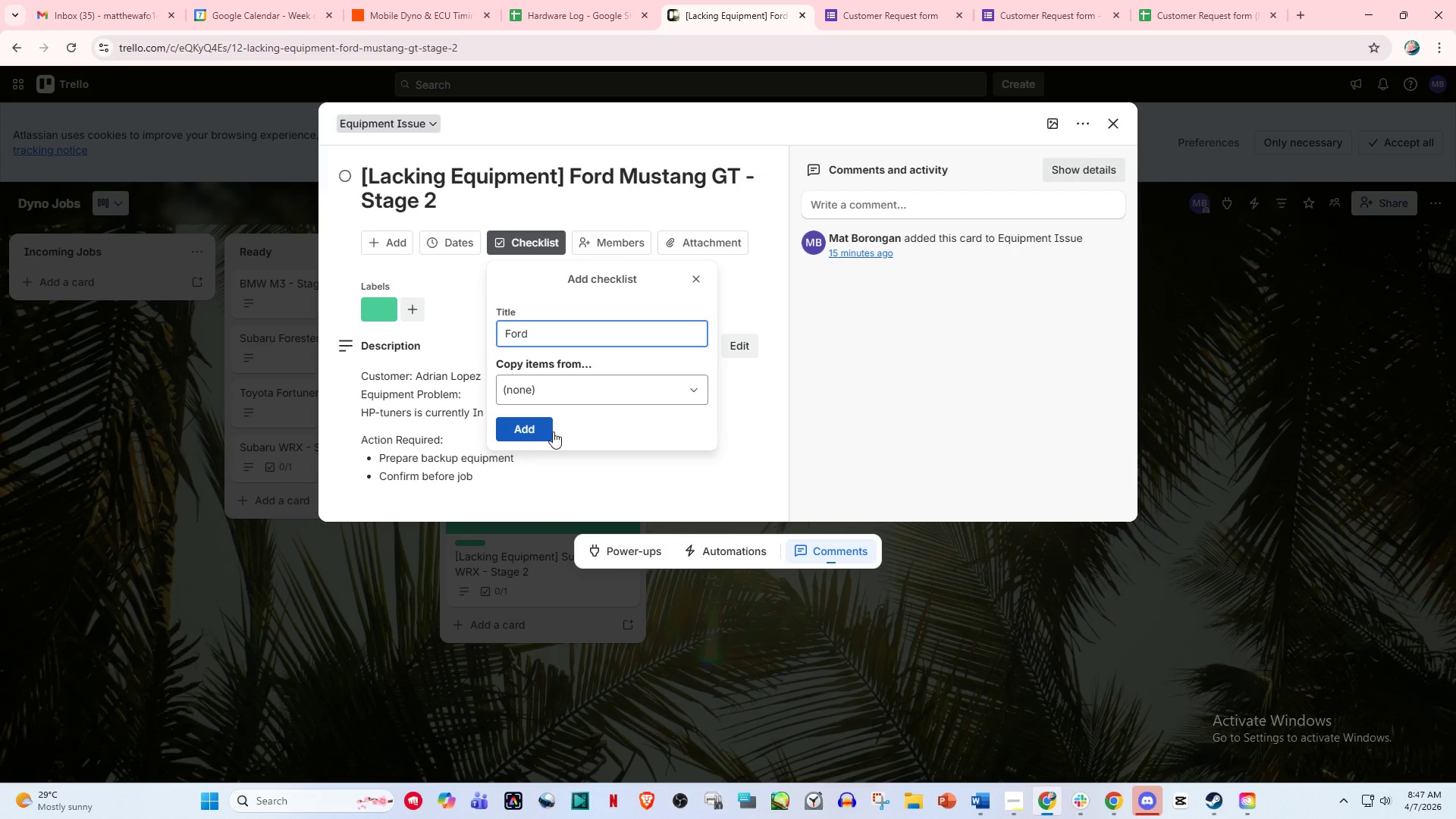 
left_click([536, 431])
 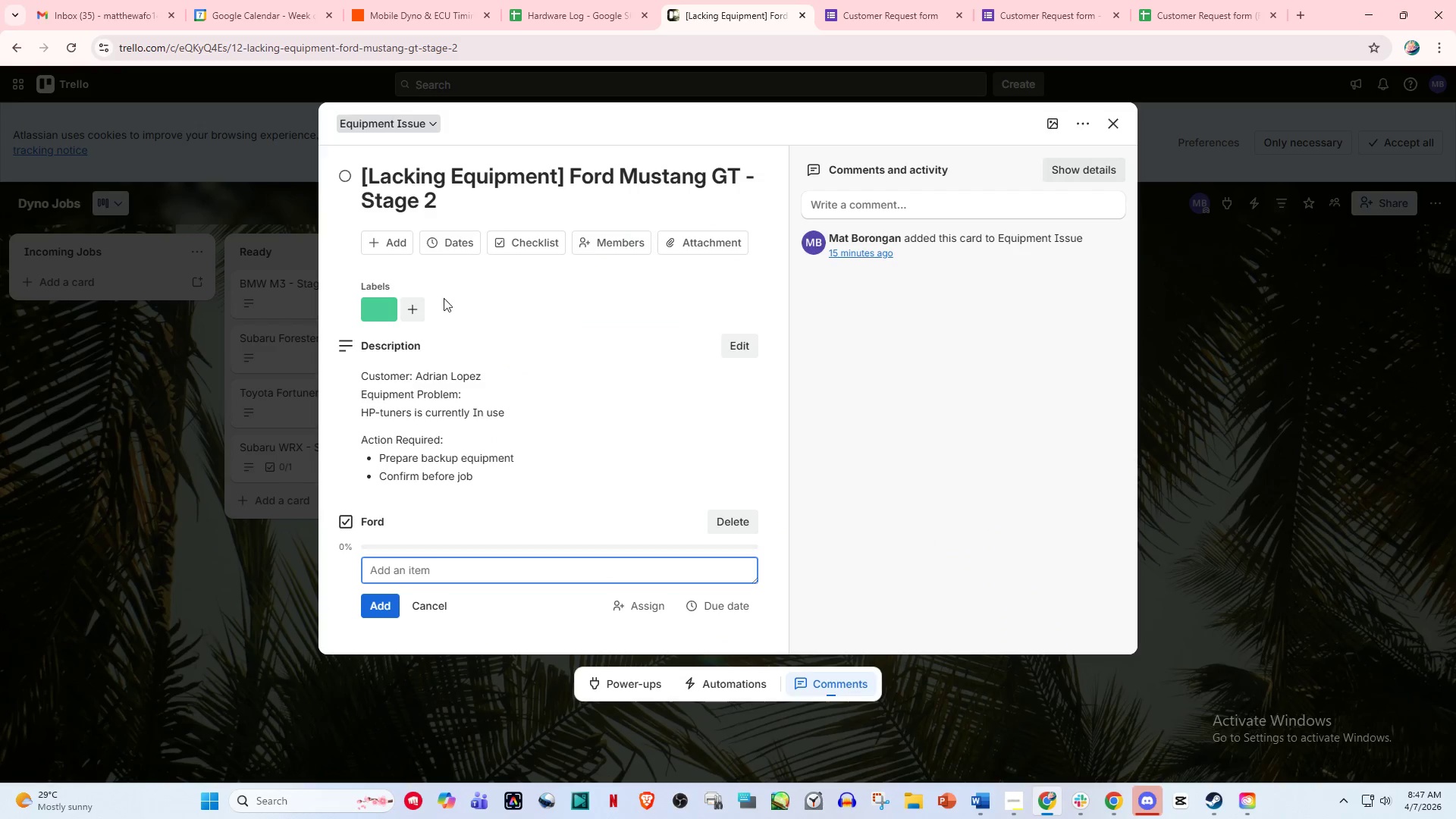 
left_click([589, 0])
 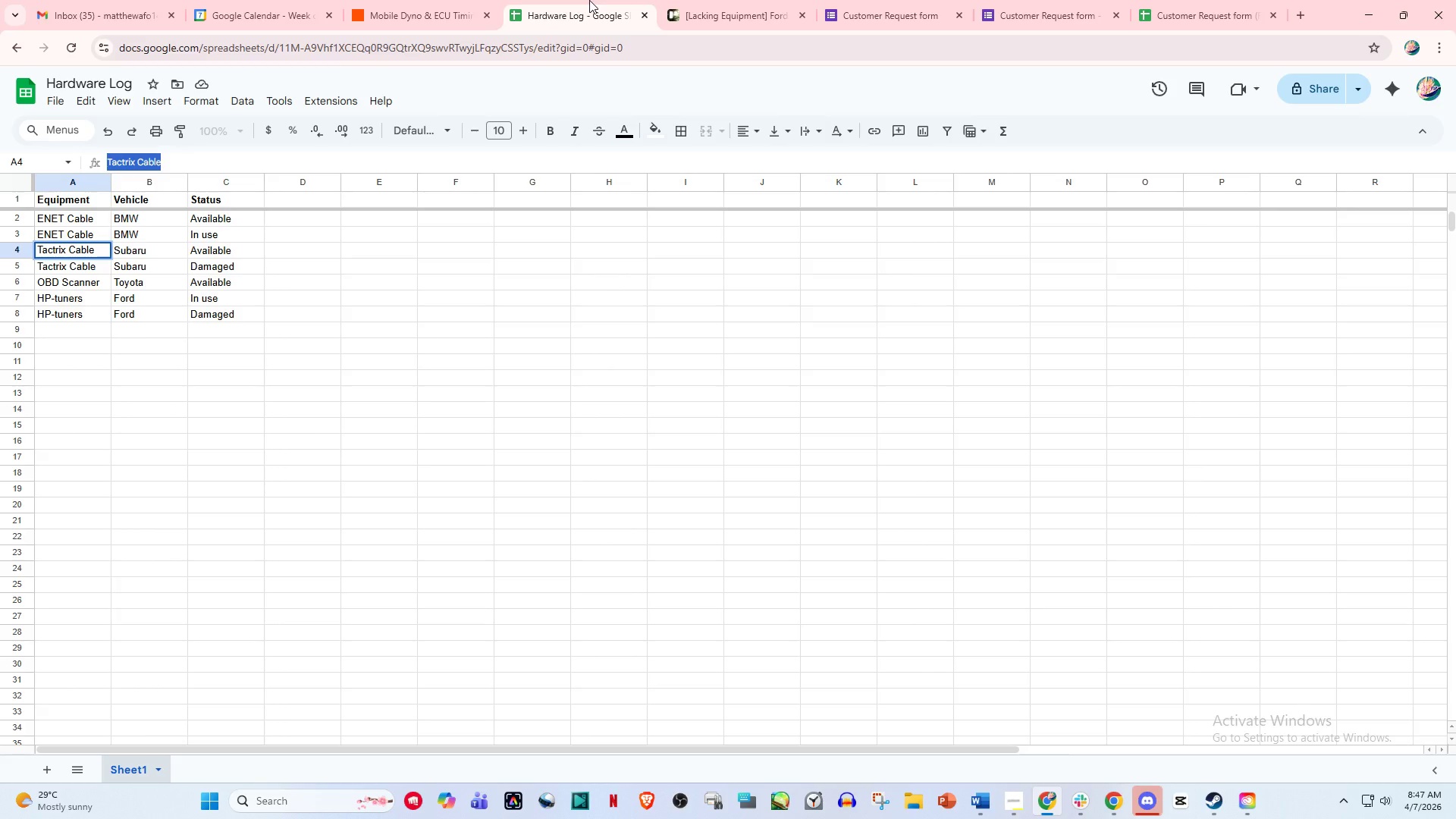 
left_click([66, 298])
 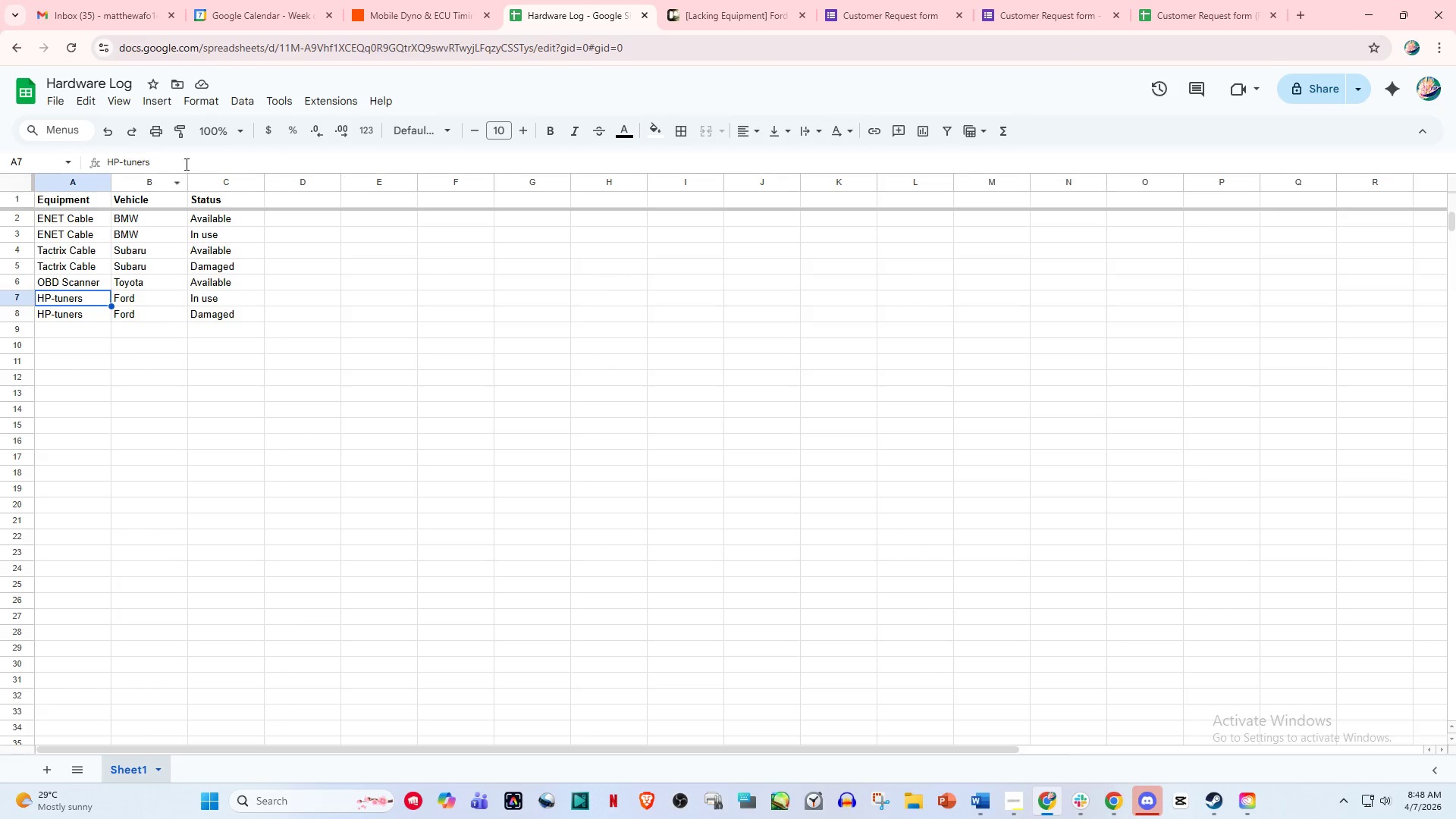 
left_click_drag(start_coordinate=[187, 159], to_coordinate=[43, 164])
 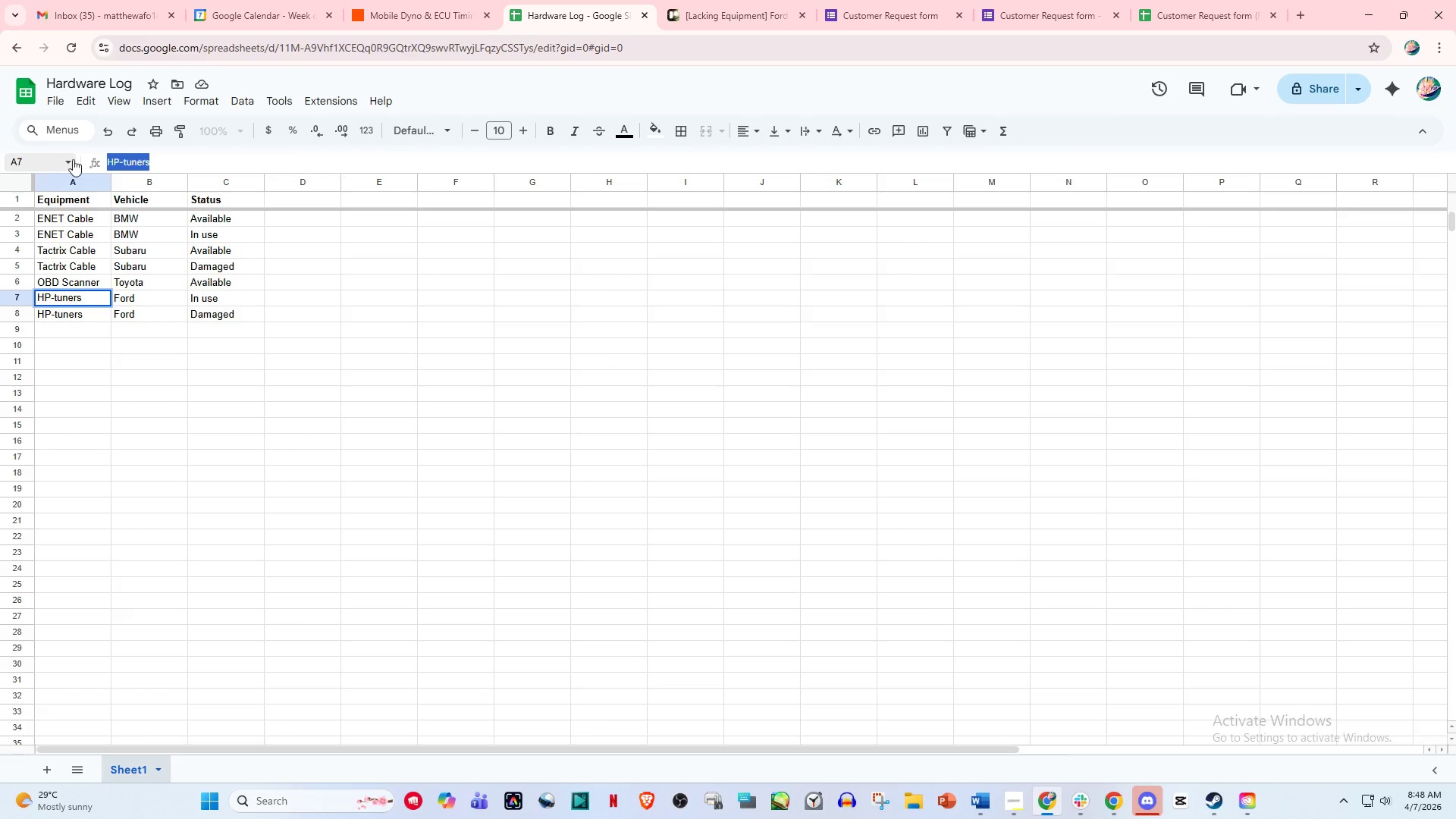 
key(Control+C)
 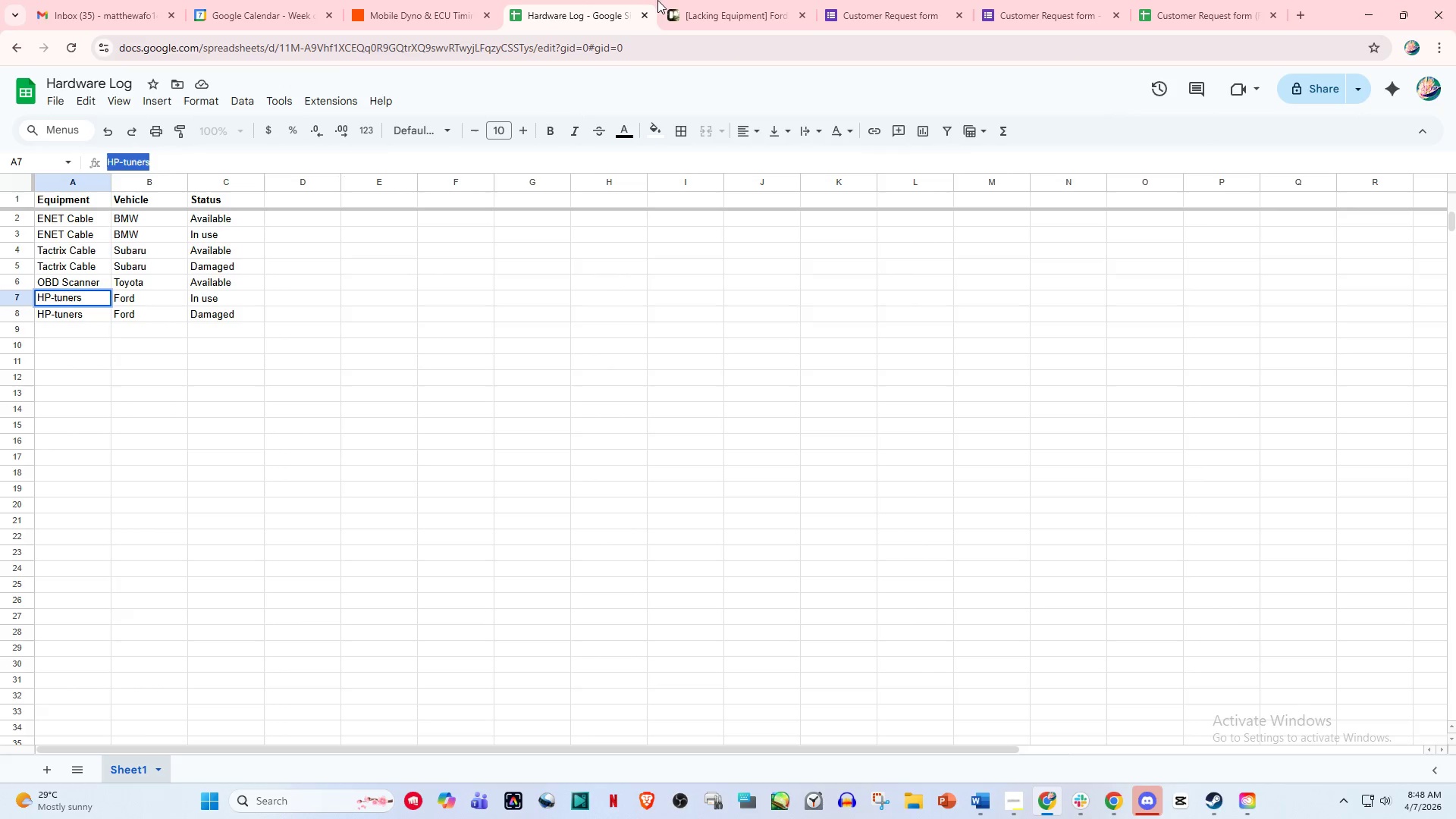 
left_click([736, 0])
 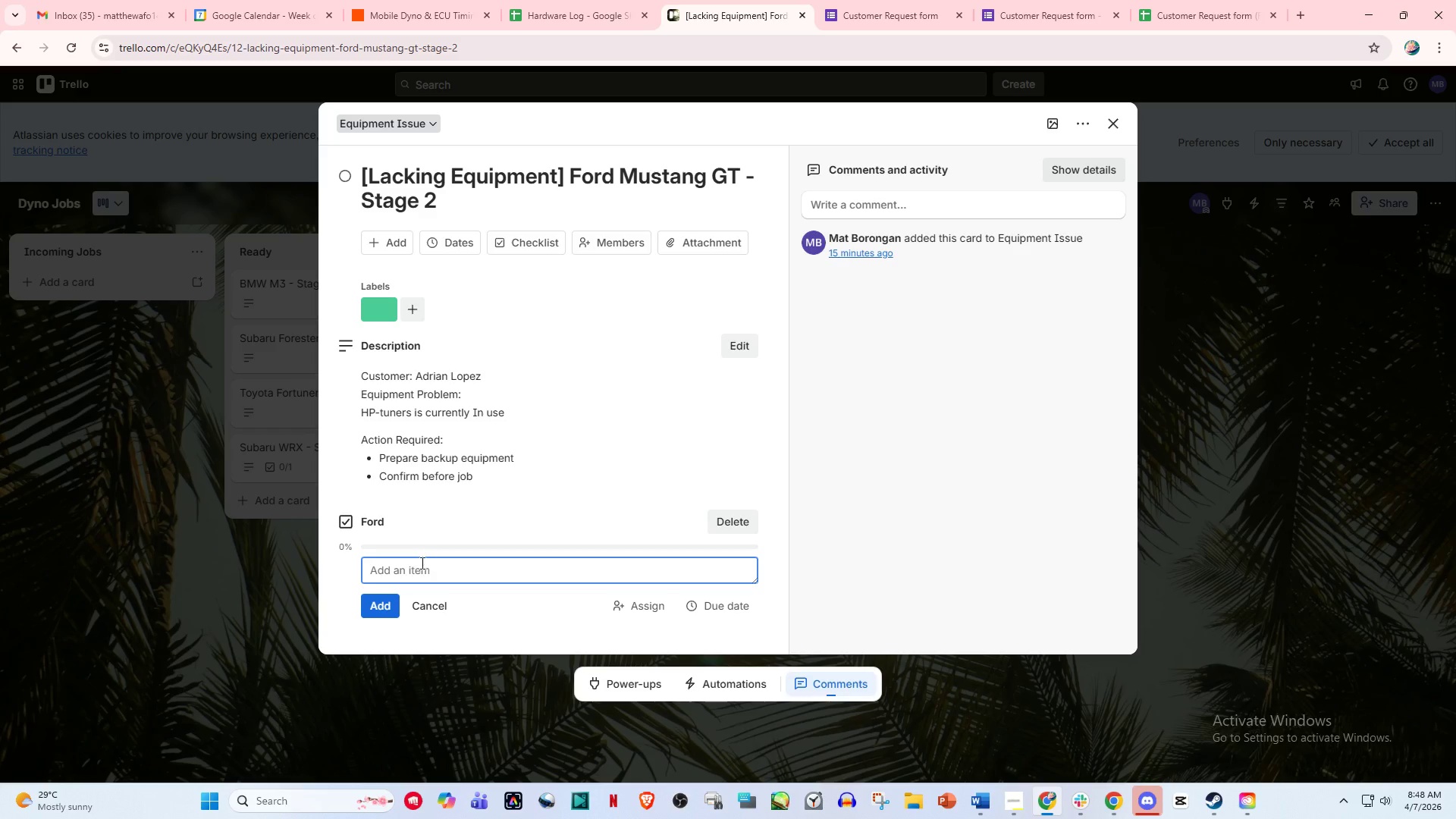 
key(Control+V)
 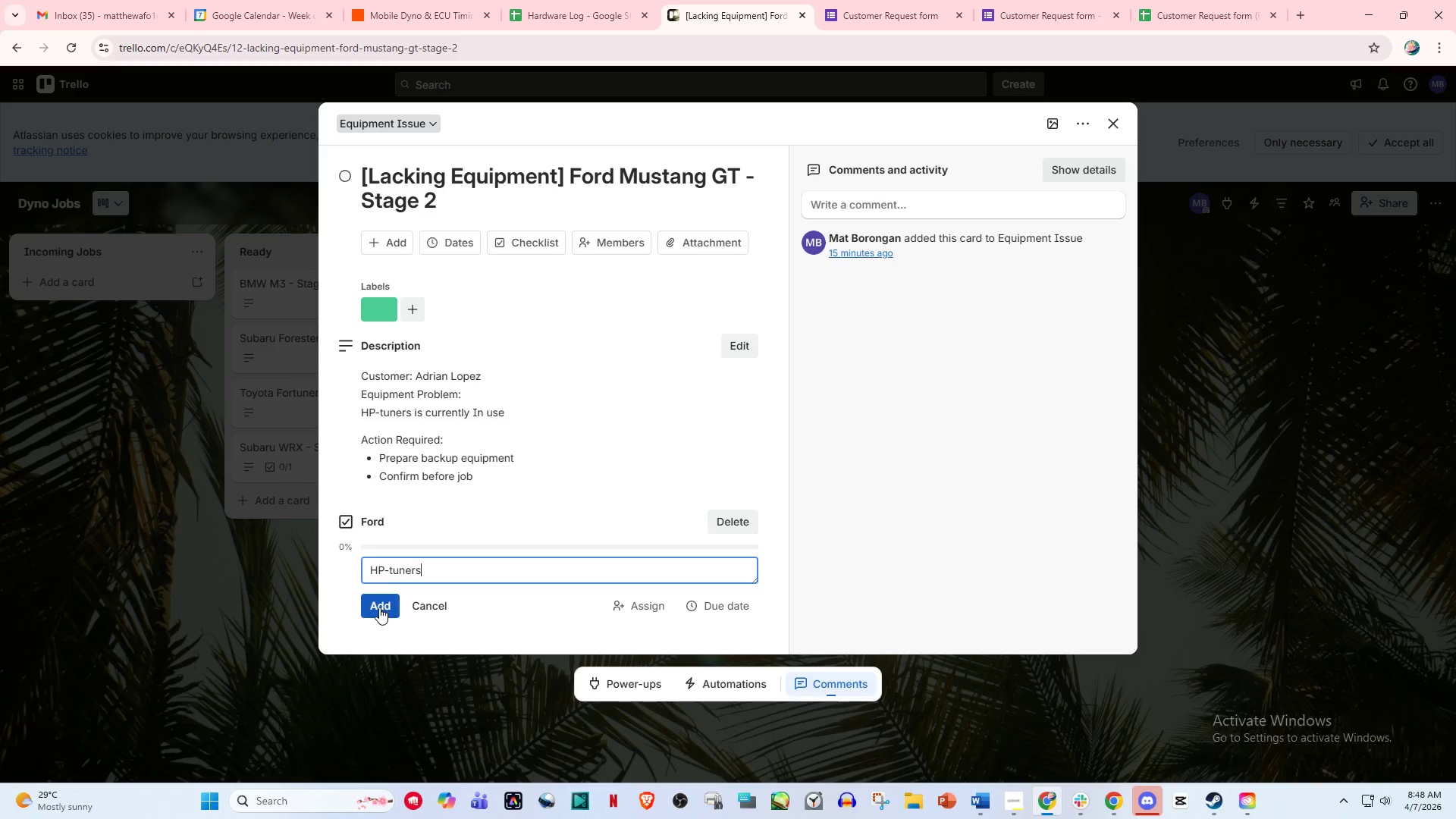 
left_click([379, 607])
 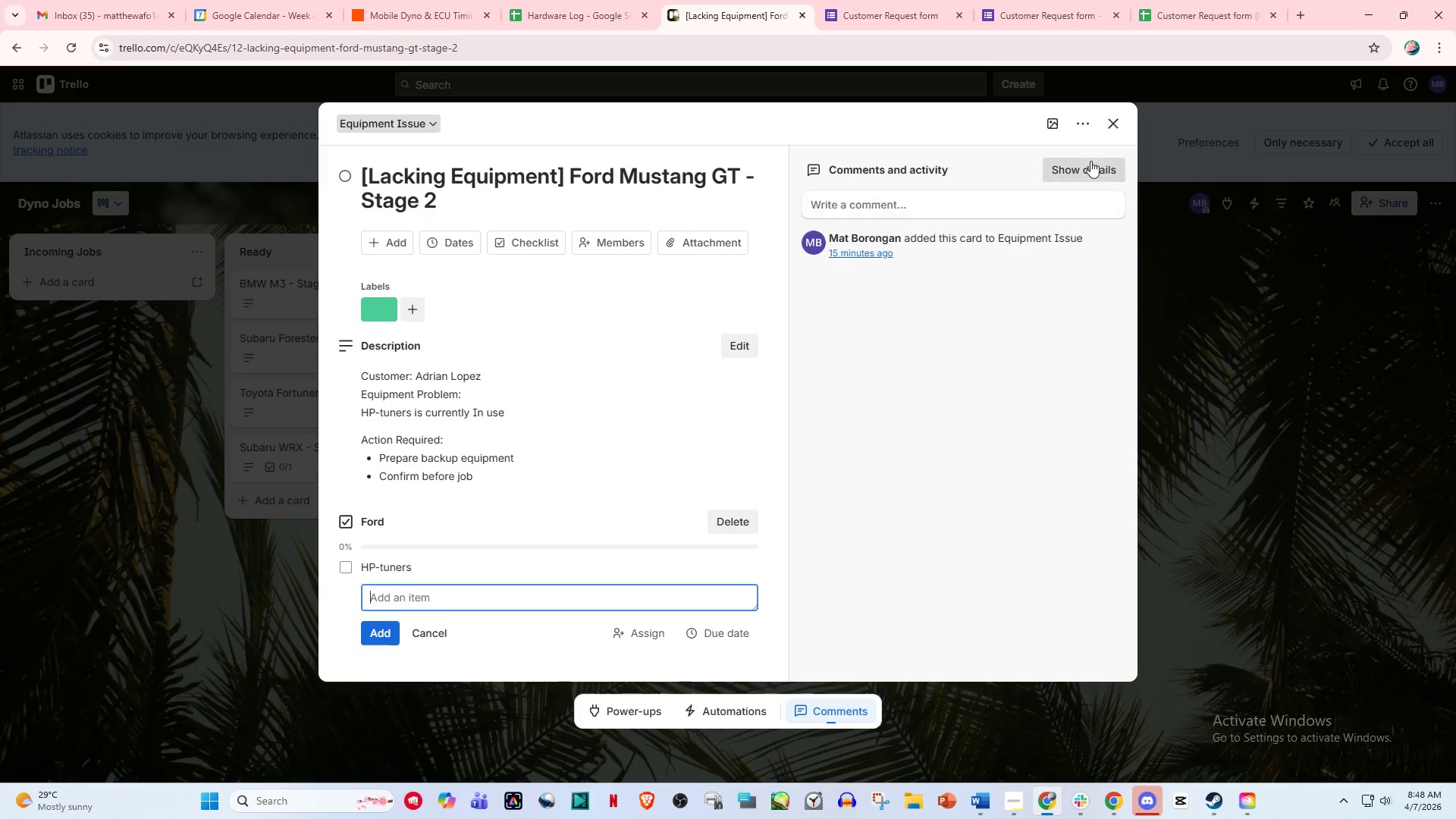 
left_click([1120, 124])
 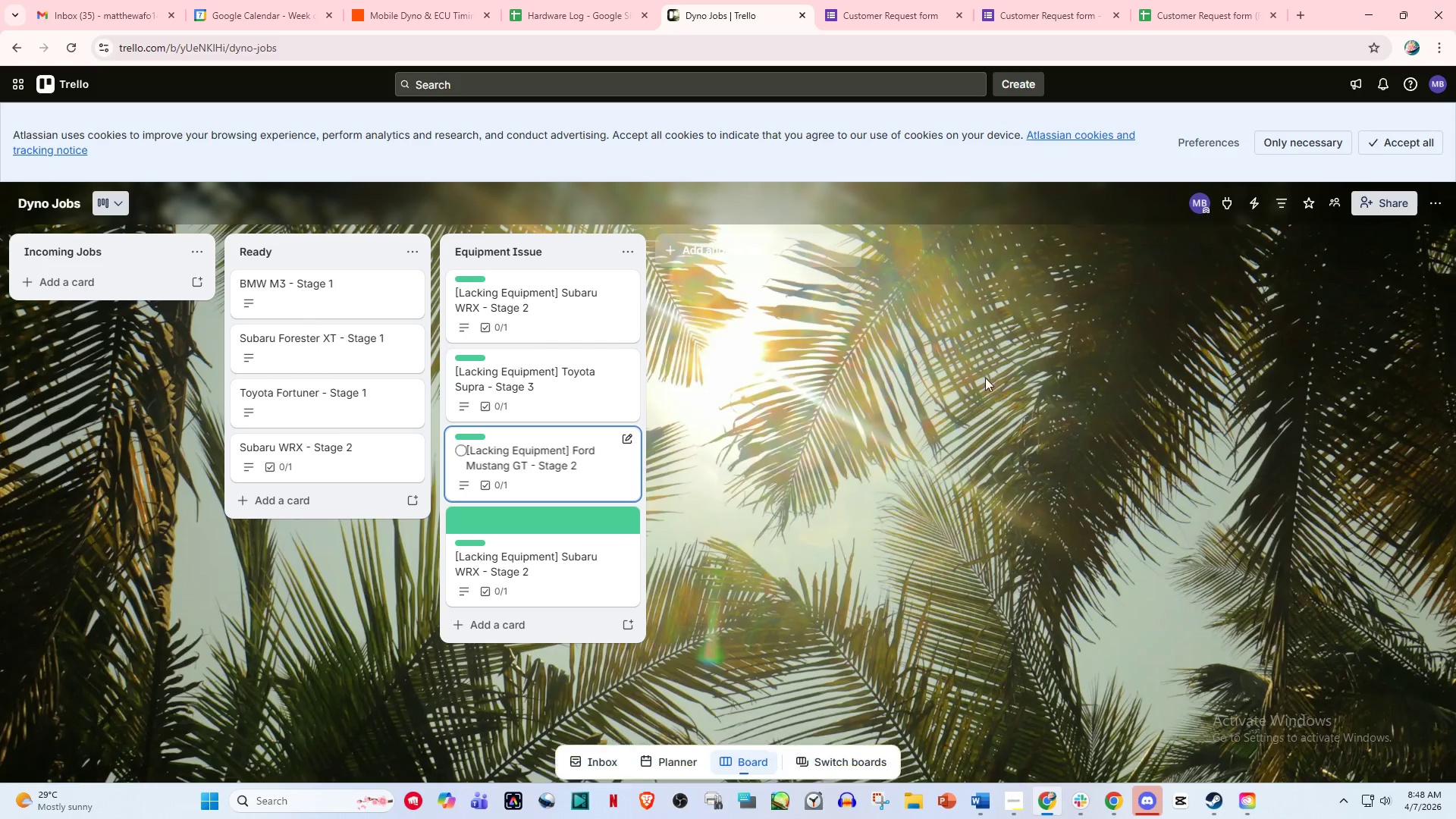 
left_click([1020, 390])
 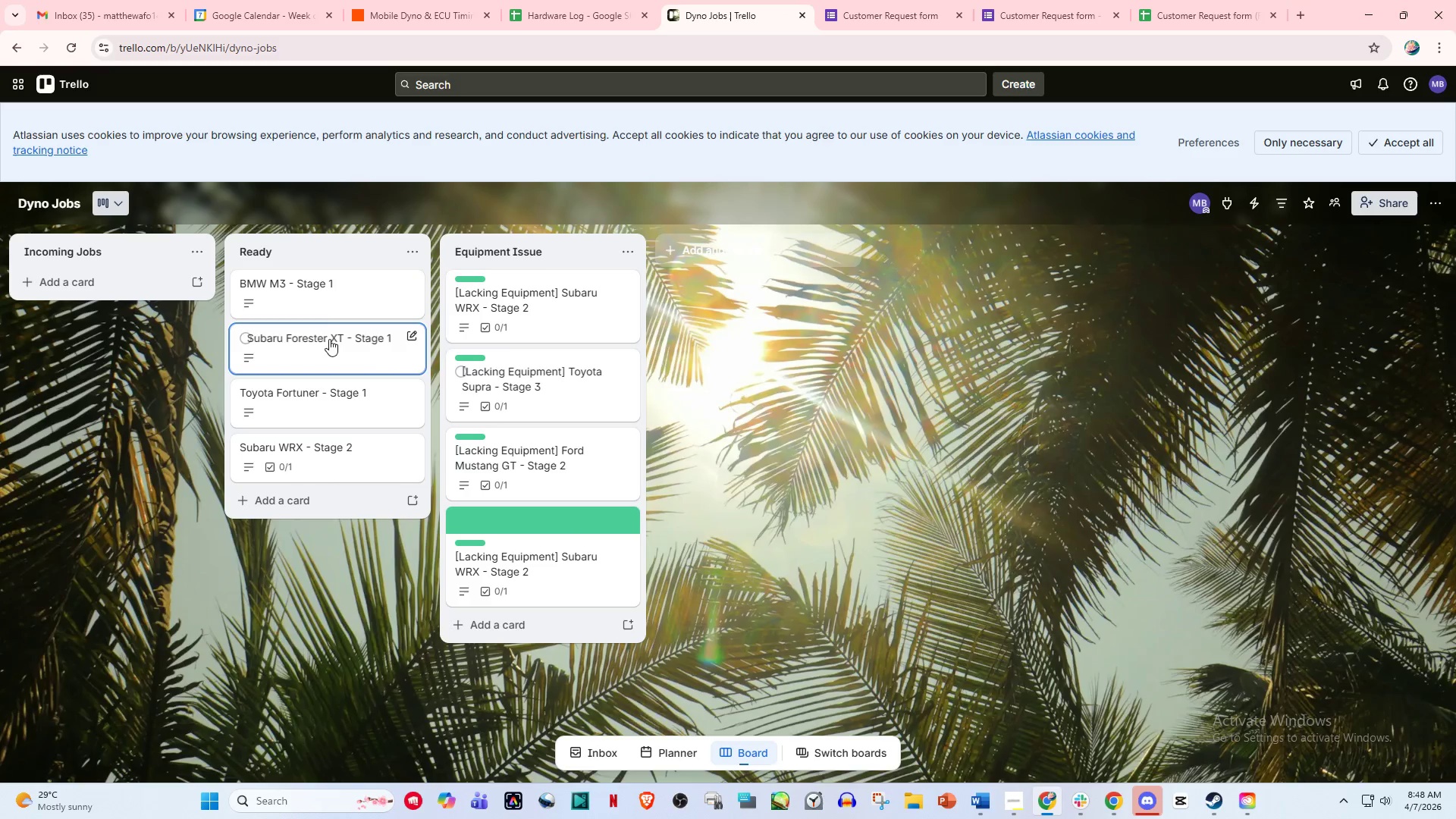 
scroll: coordinate [362, 444], scroll_direction: up, amount: 1.0
 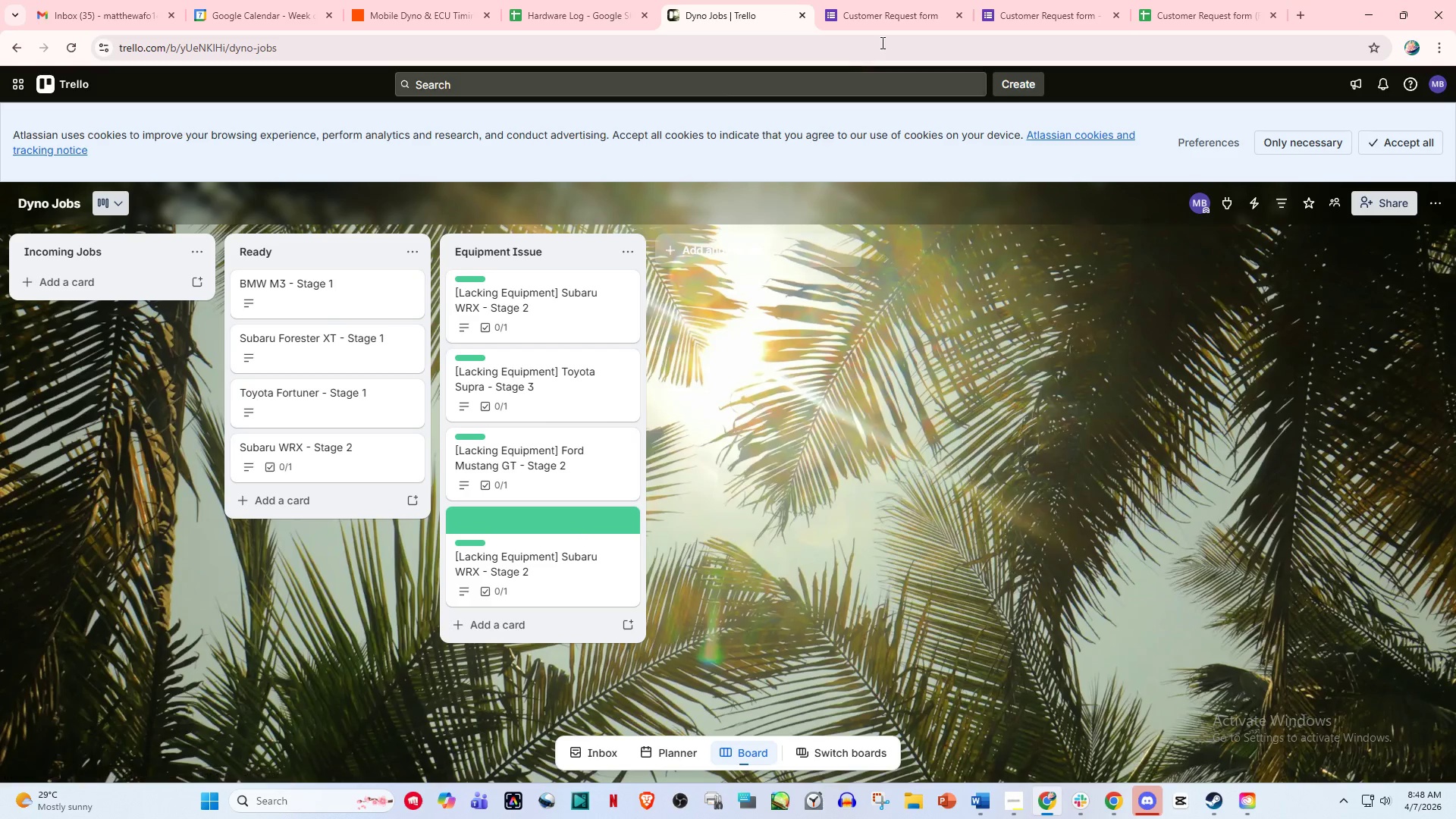 
double_click([1206, 0])
 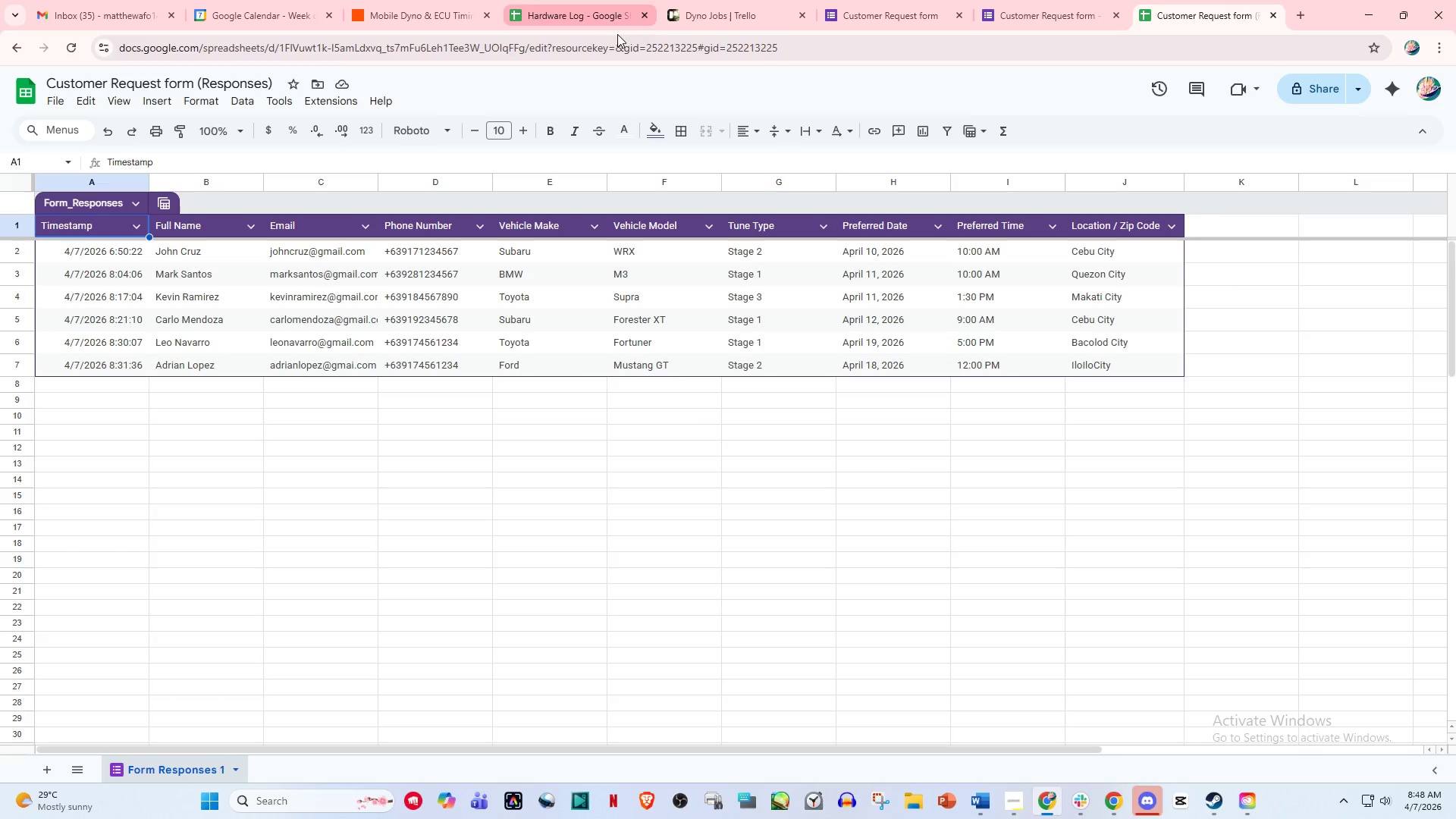 
wait(5.42)
 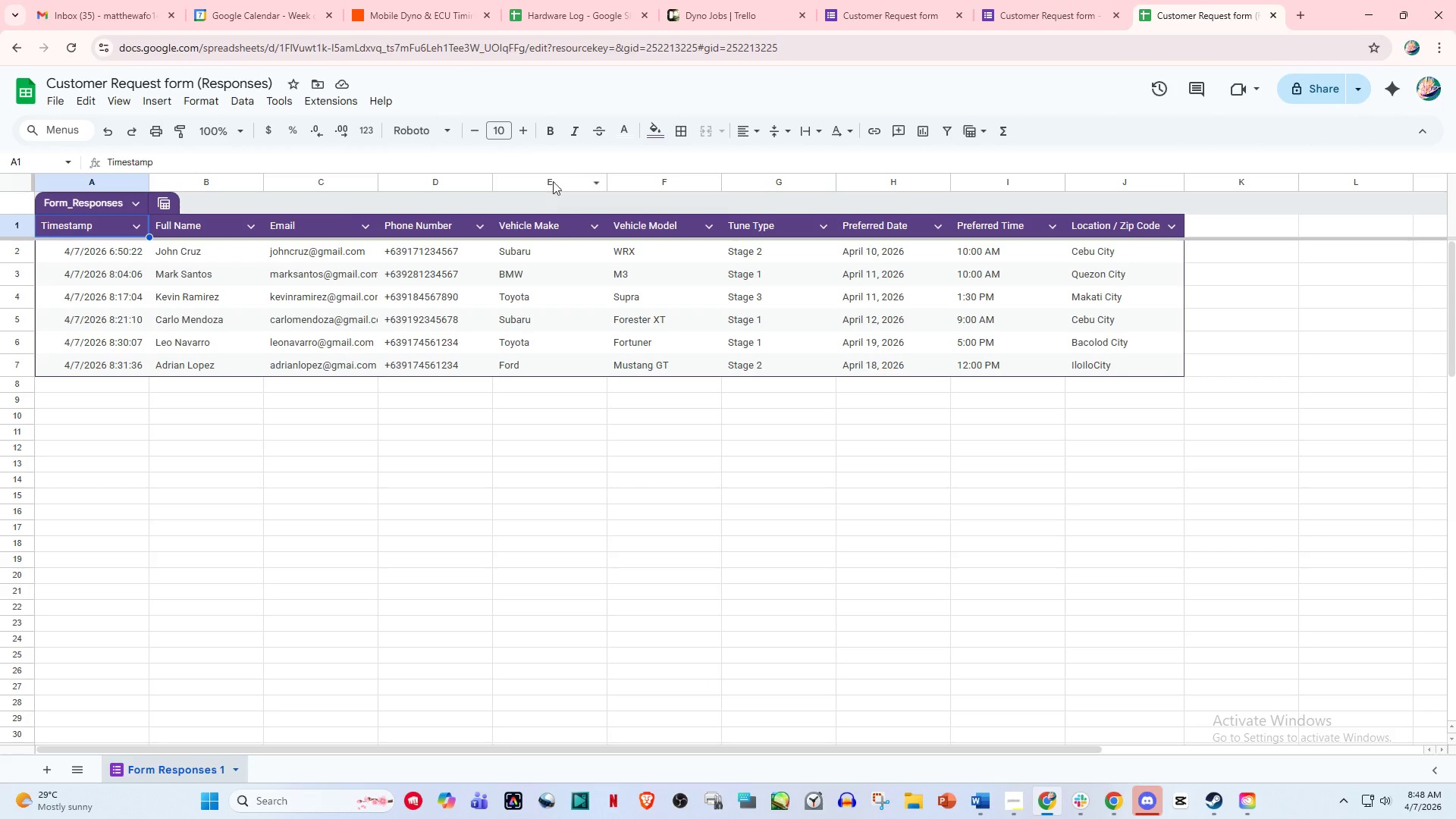 
left_click([590, 0])